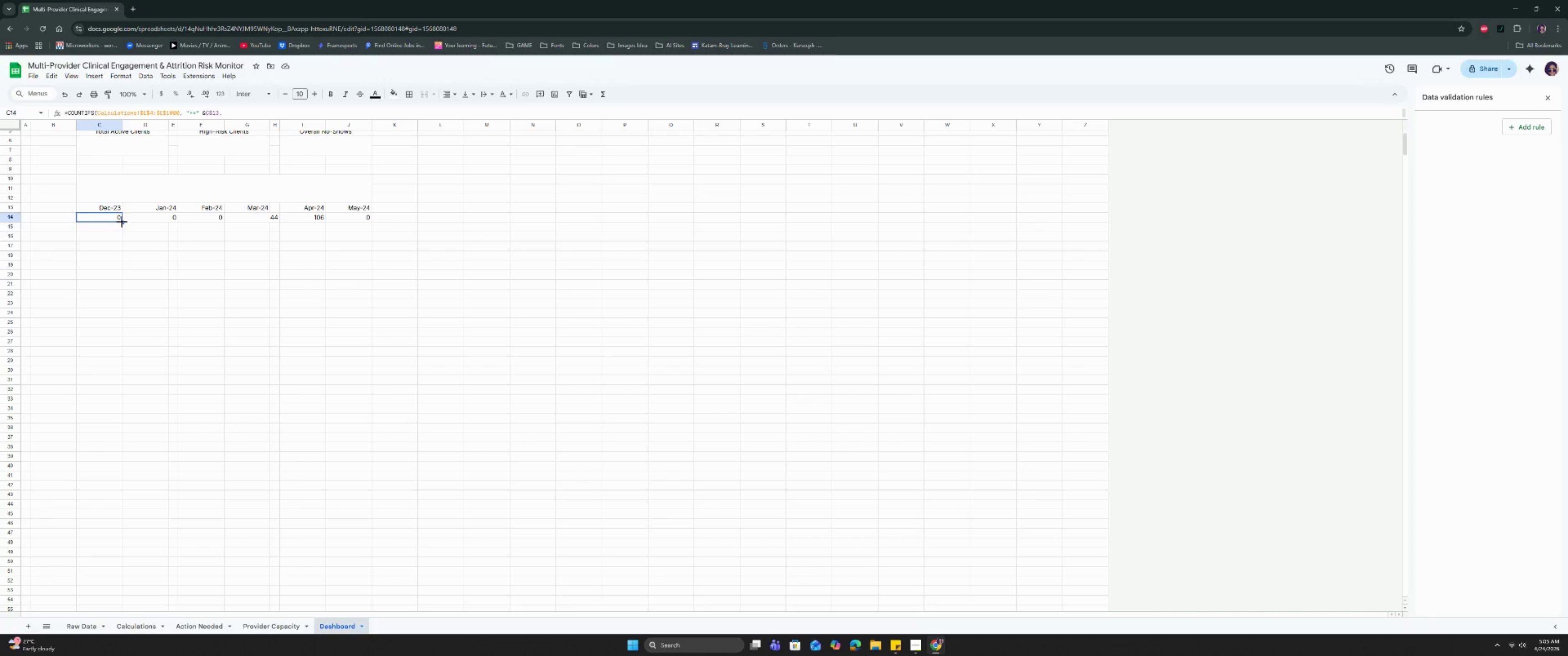 
left_click_drag(start_coordinate=[123, 222], to_coordinate=[146, 222])
 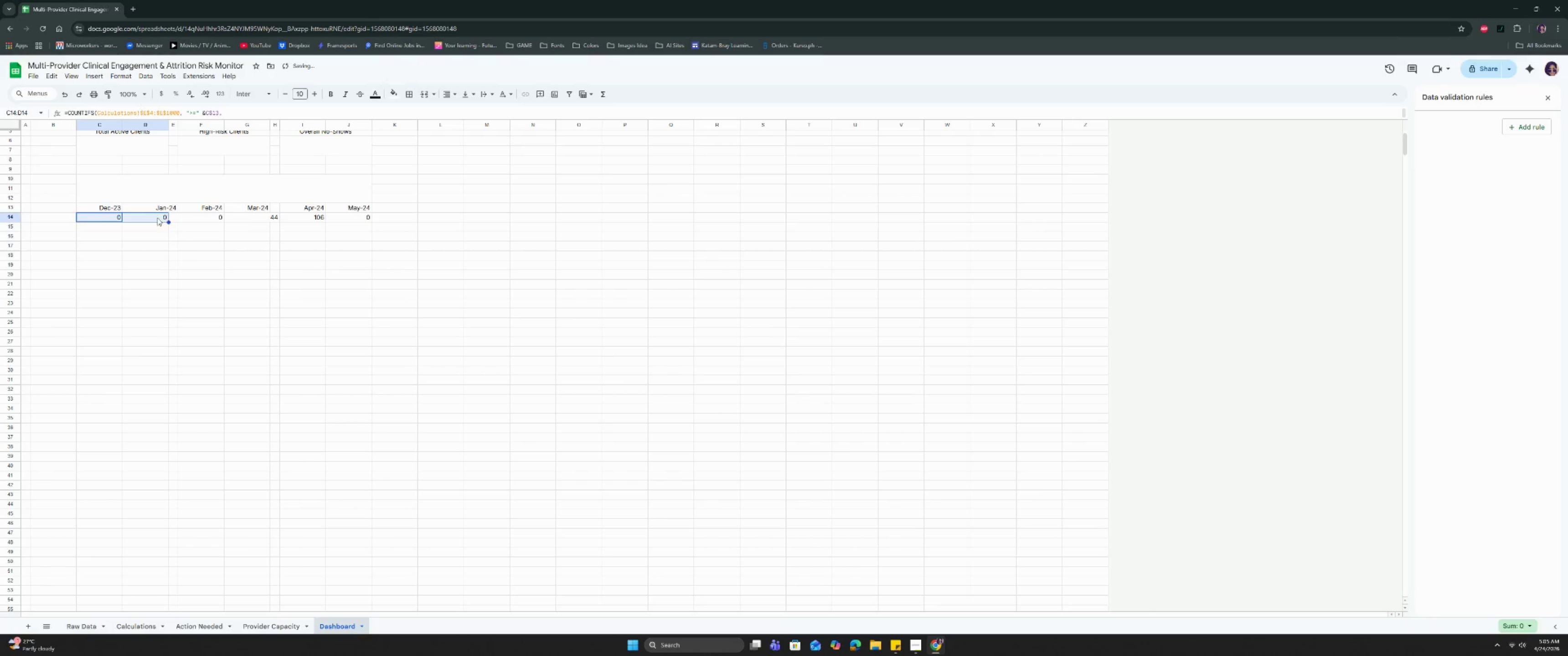 
double_click([147, 204])
 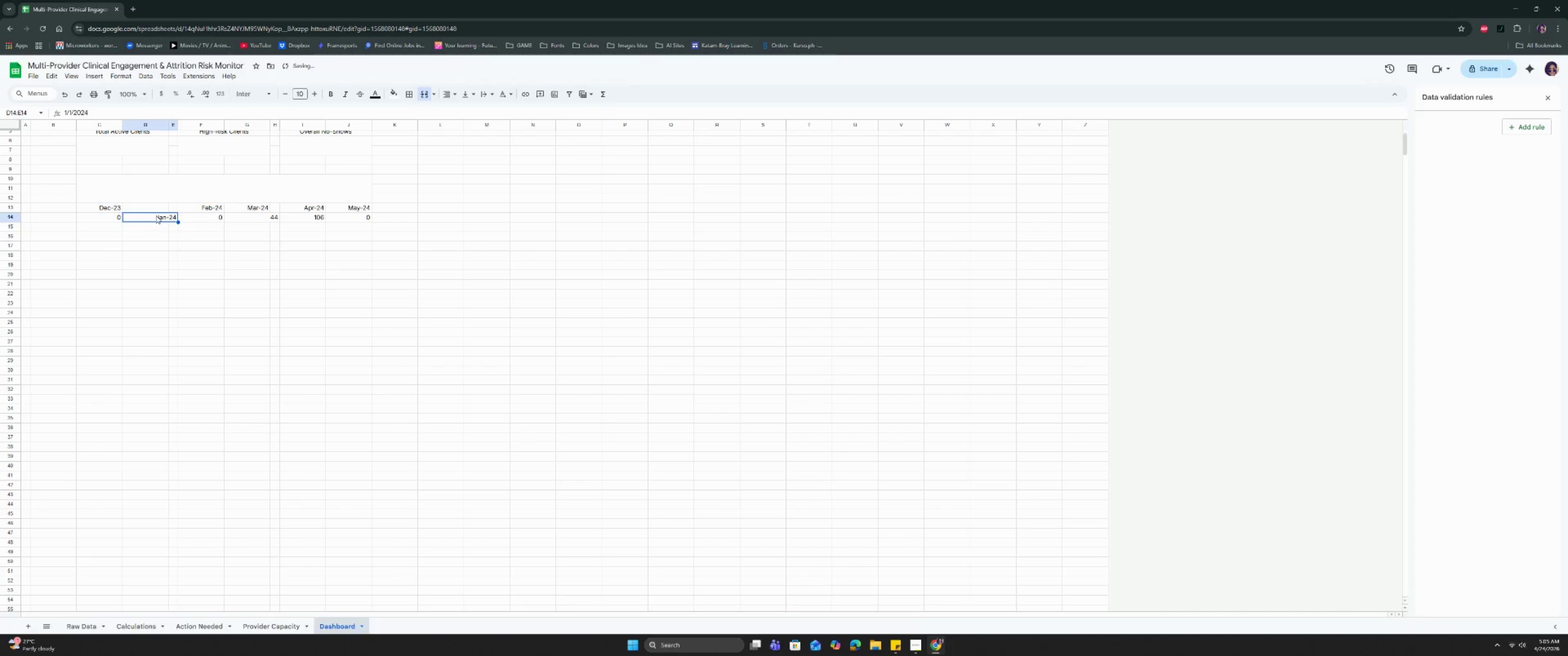 
key(Control+Z)
 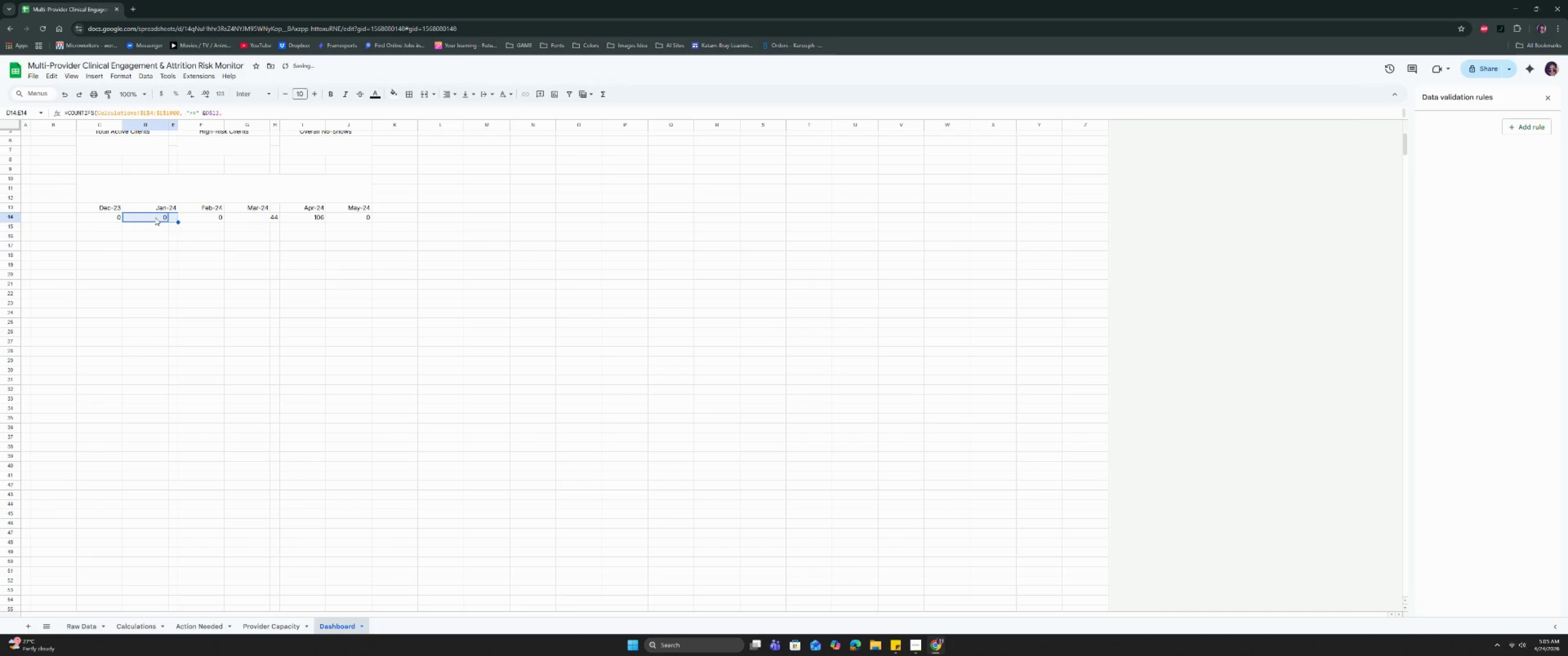 
left_click_drag(start_coordinate=[155, 217], to_coordinate=[171, 217])
 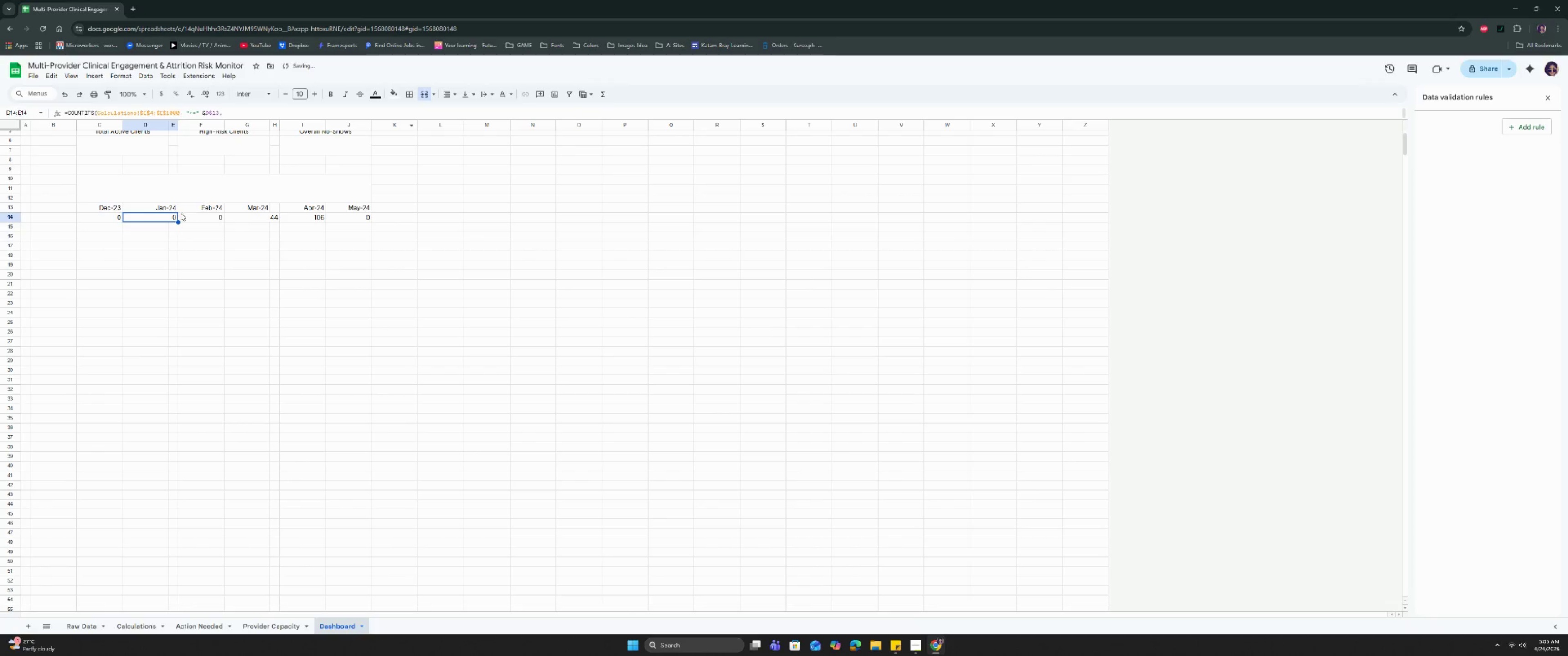 
left_click([172, 218])
 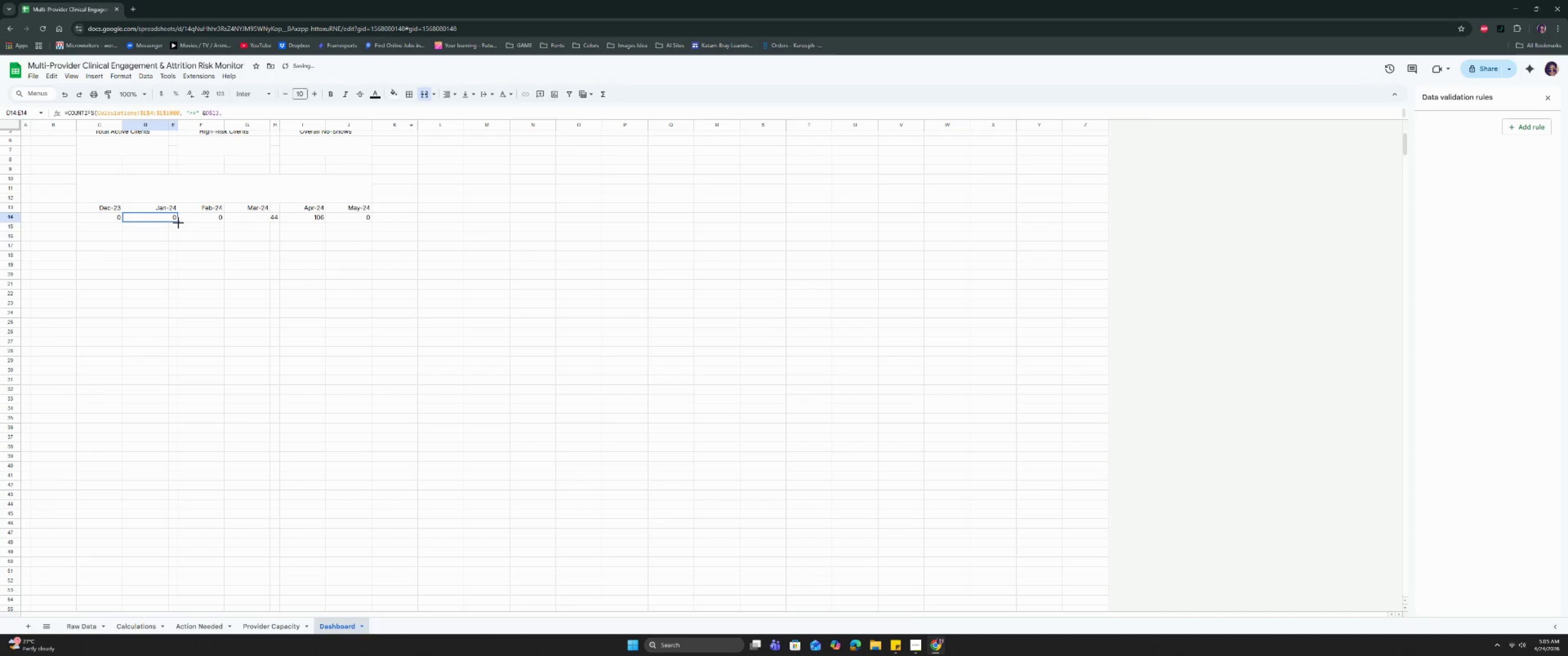 
left_click_drag(start_coordinate=[178, 223], to_coordinate=[205, 220])
 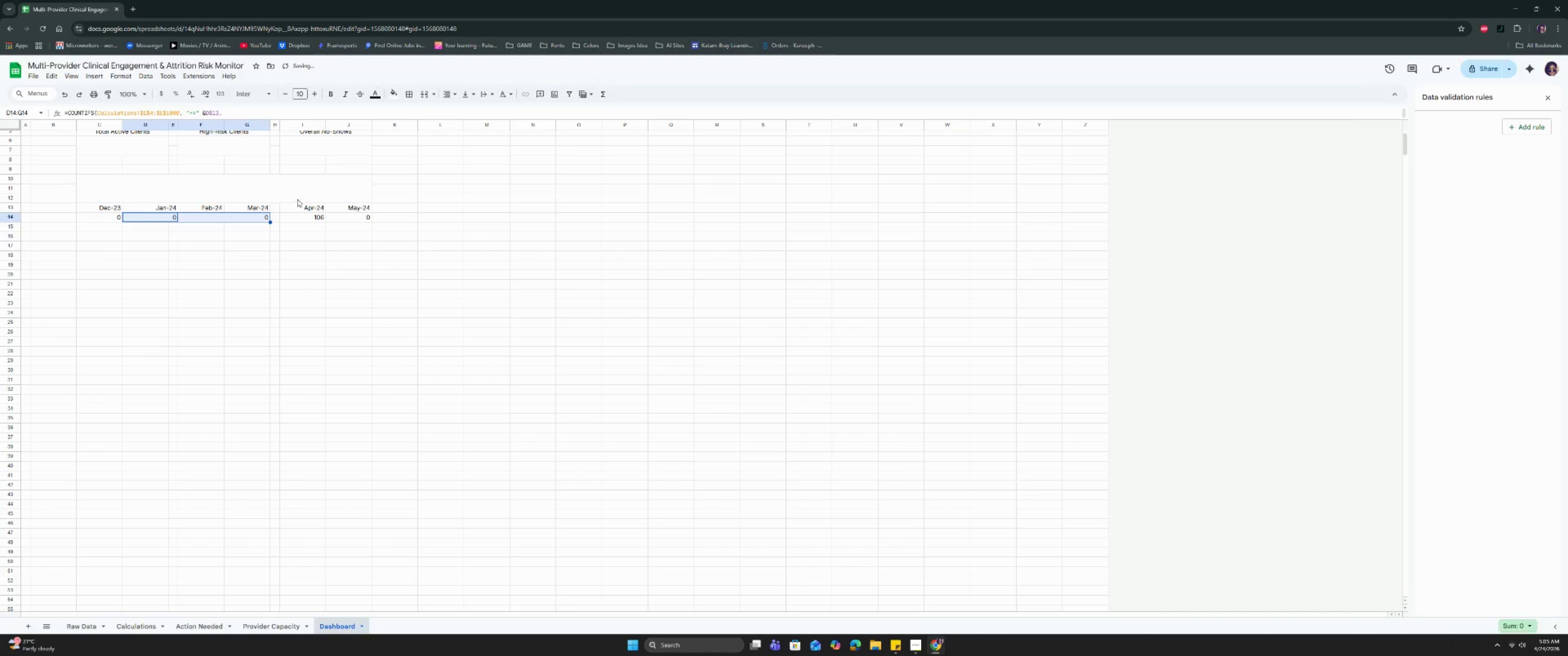 
key(Control+ControlLeft)
 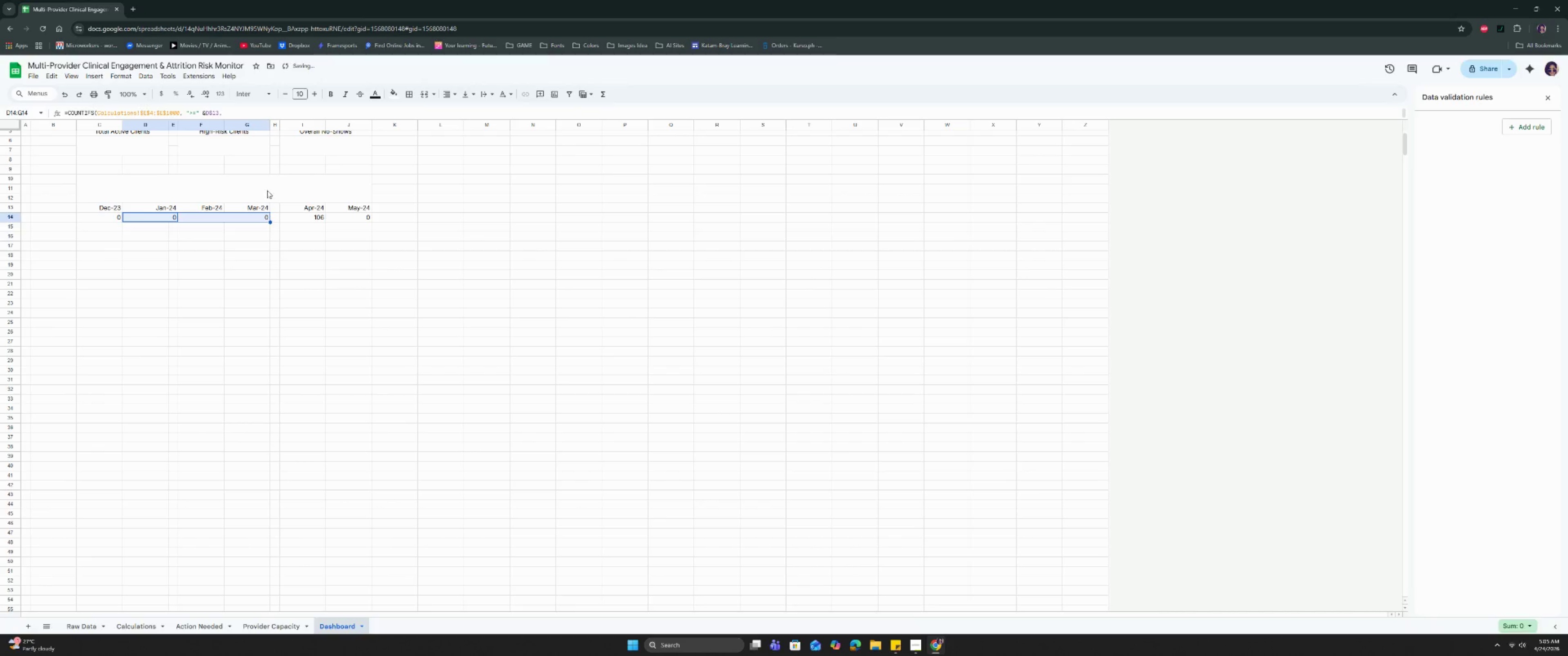 
left_click([248, 216])
 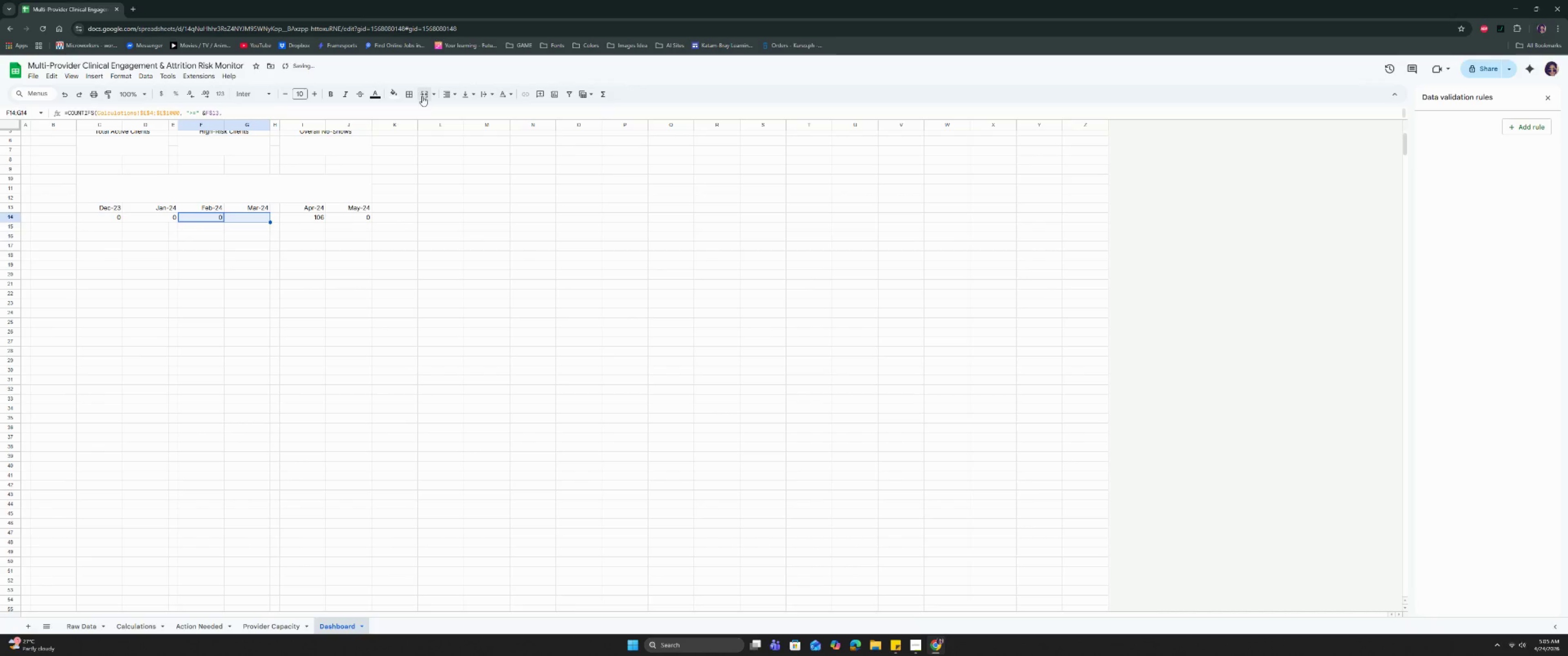 
double_click([270, 237])
 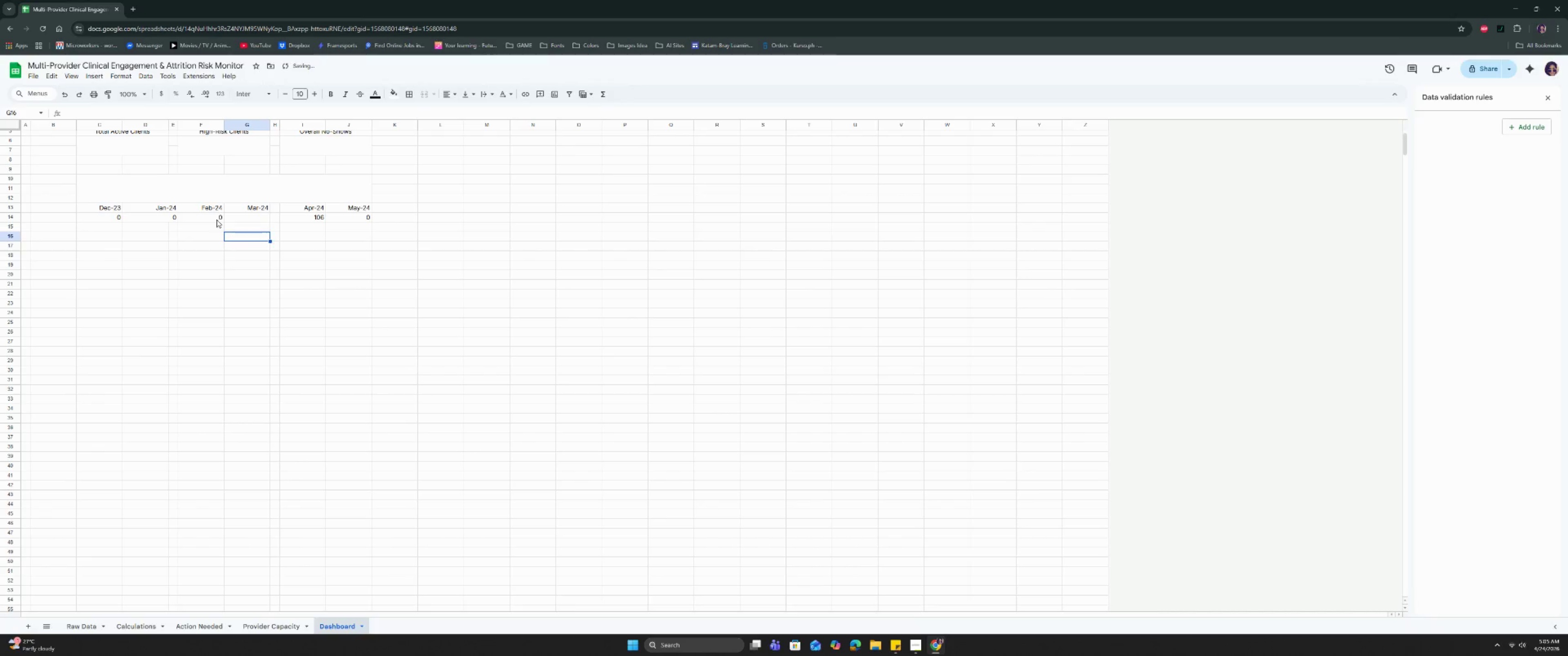 
triple_click([210, 217])
 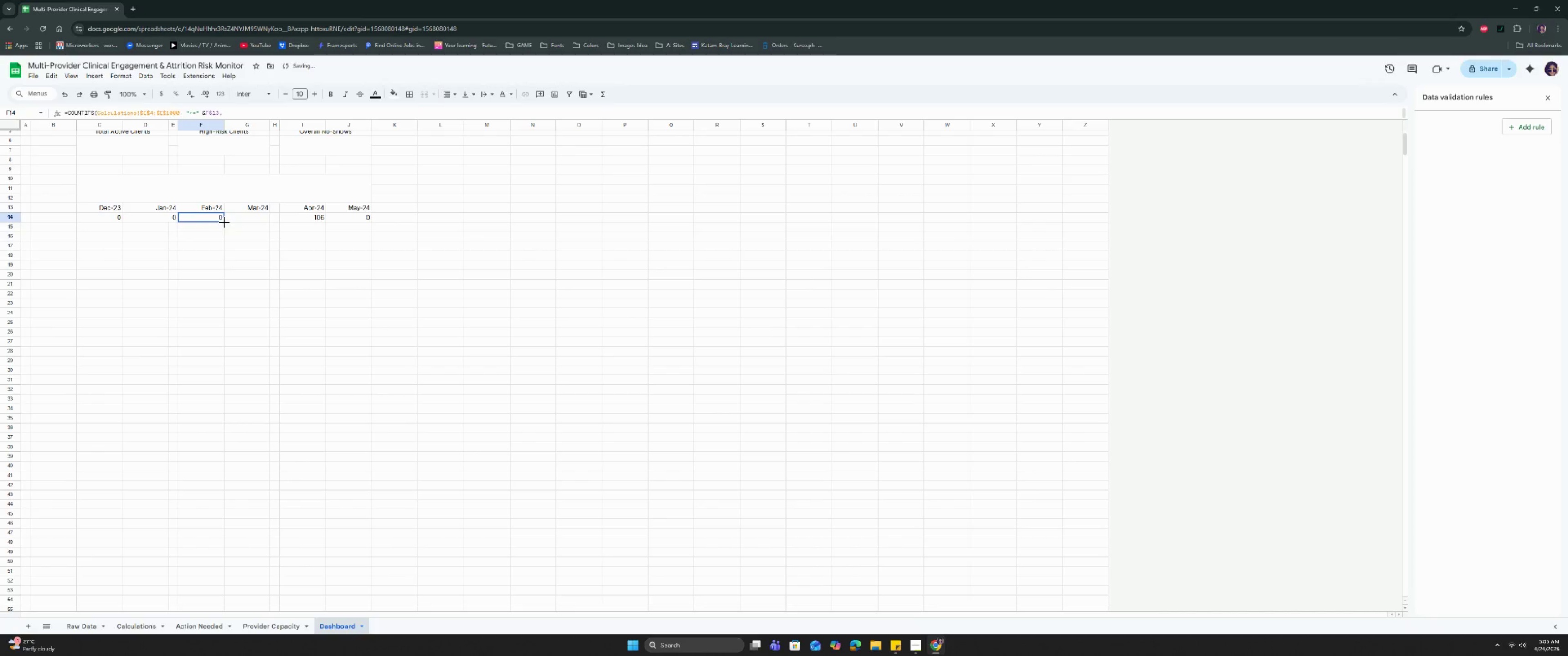 
left_click_drag(start_coordinate=[225, 223], to_coordinate=[239, 220])
 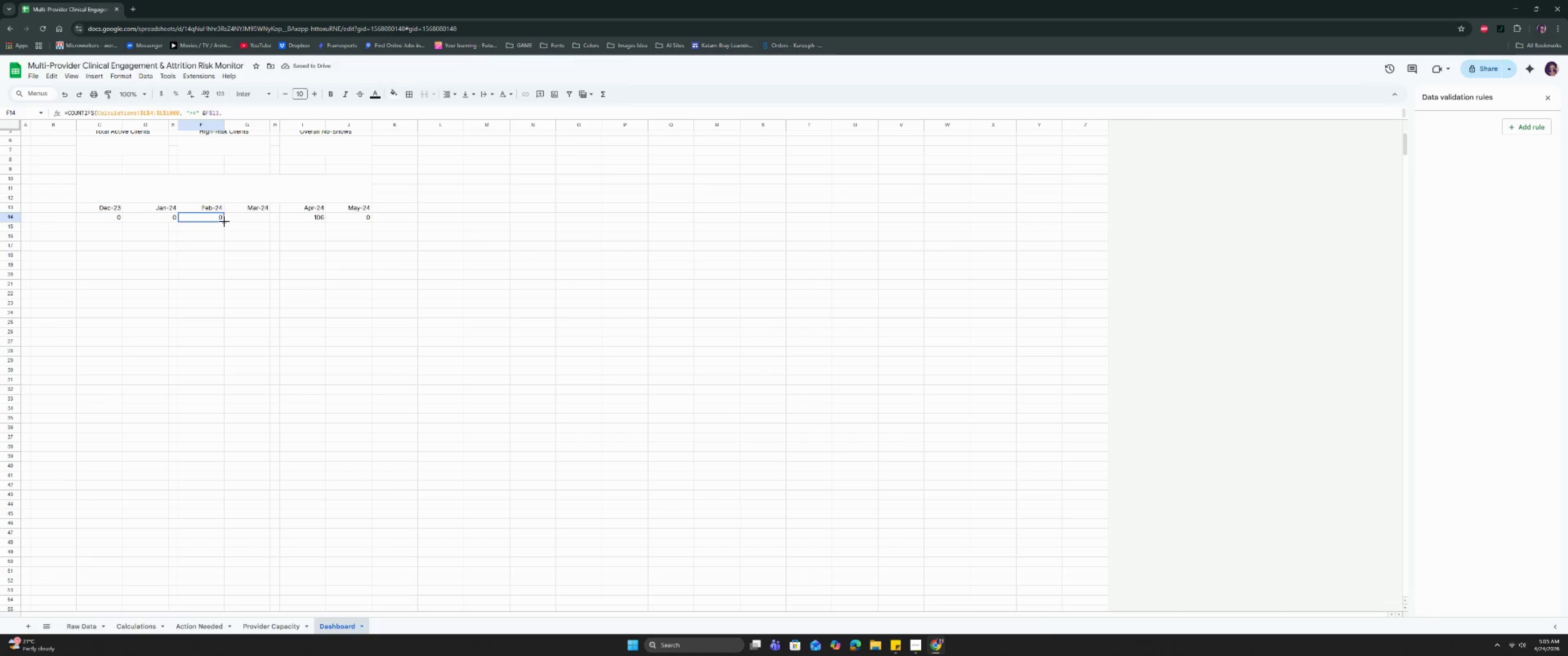 
left_click_drag(start_coordinate=[224, 221], to_coordinate=[248, 221])
 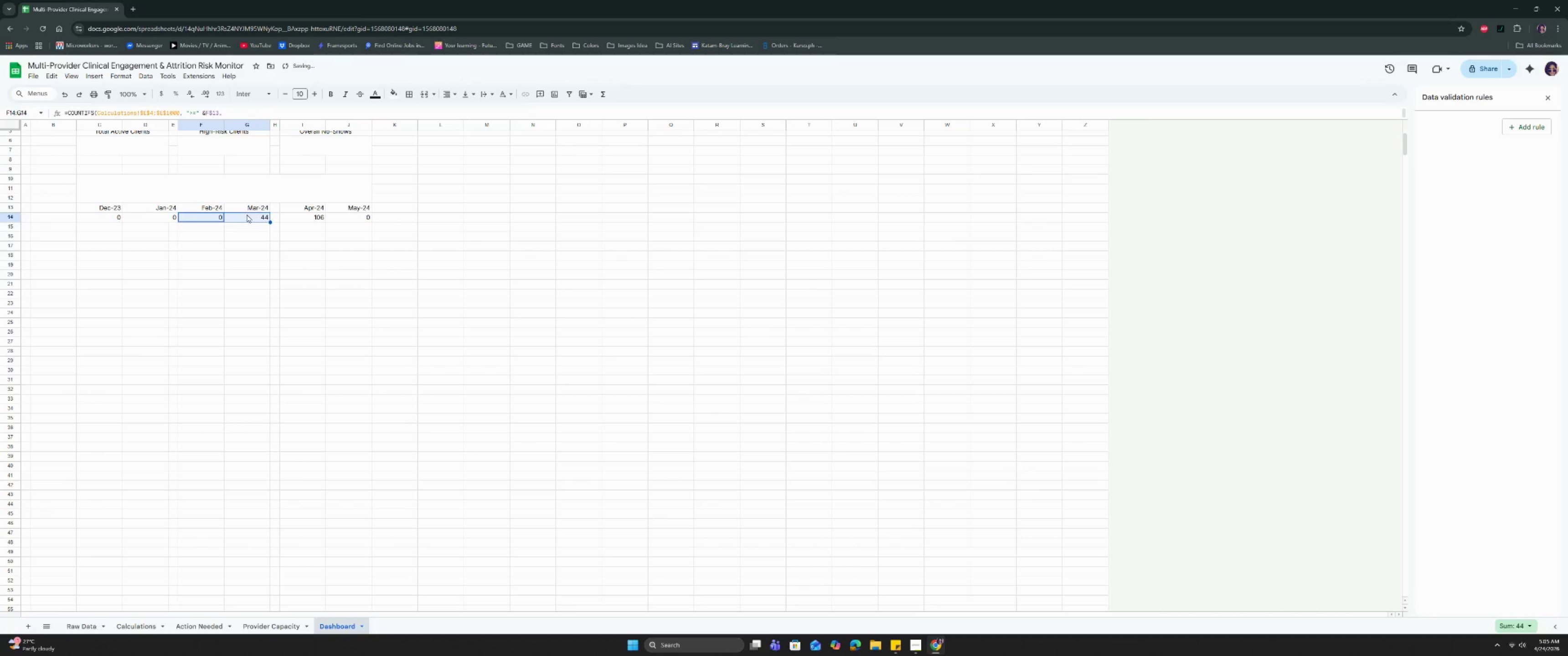 
double_click([247, 215])
 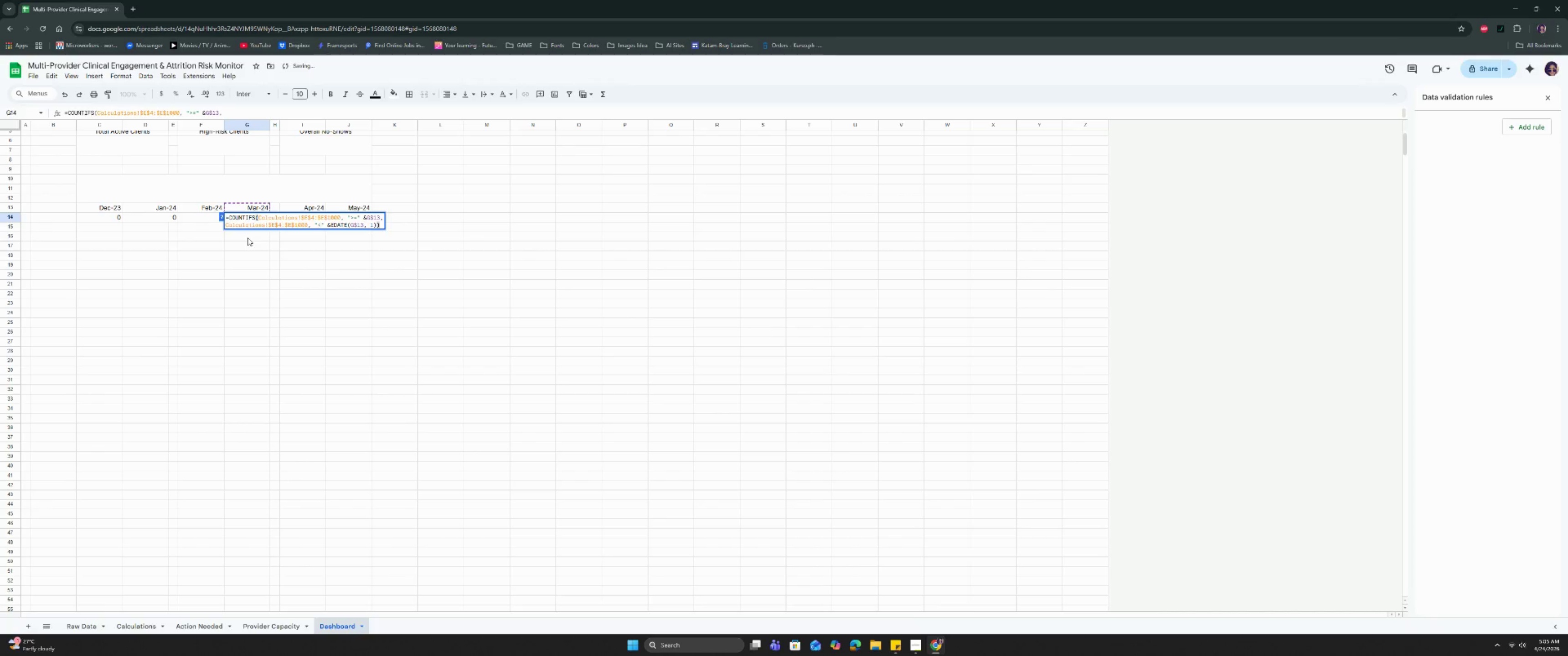 
left_click([248, 238])
 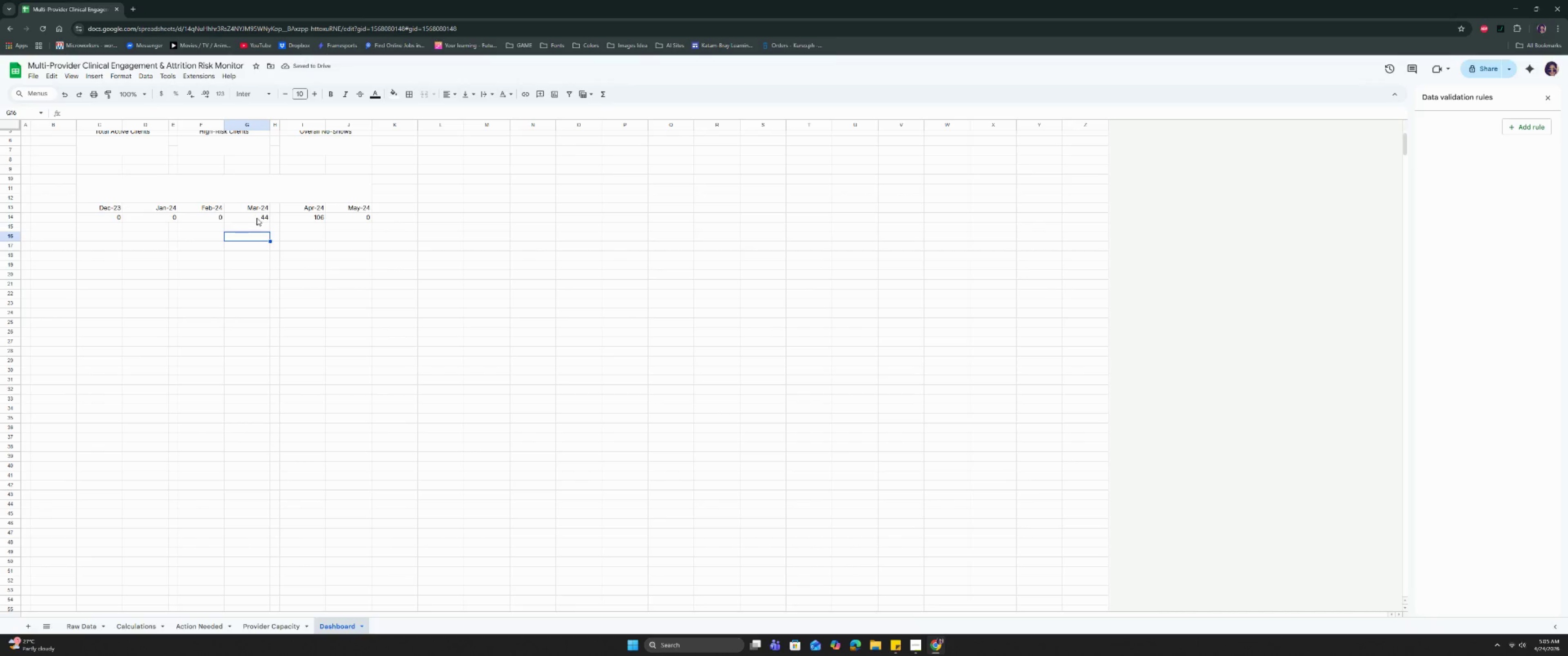 
left_click([257, 218])
 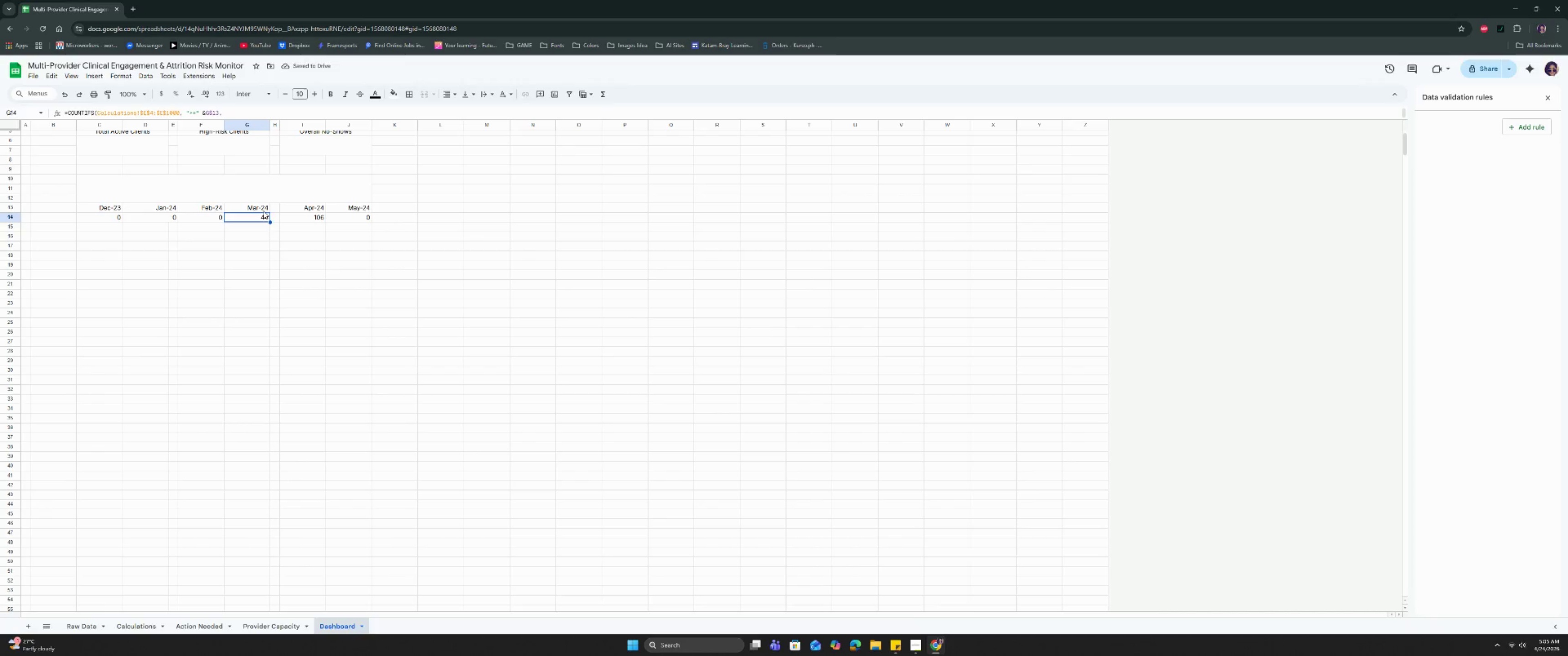 
left_click_drag(start_coordinate=[263, 210], to_coordinate=[280, 208])
 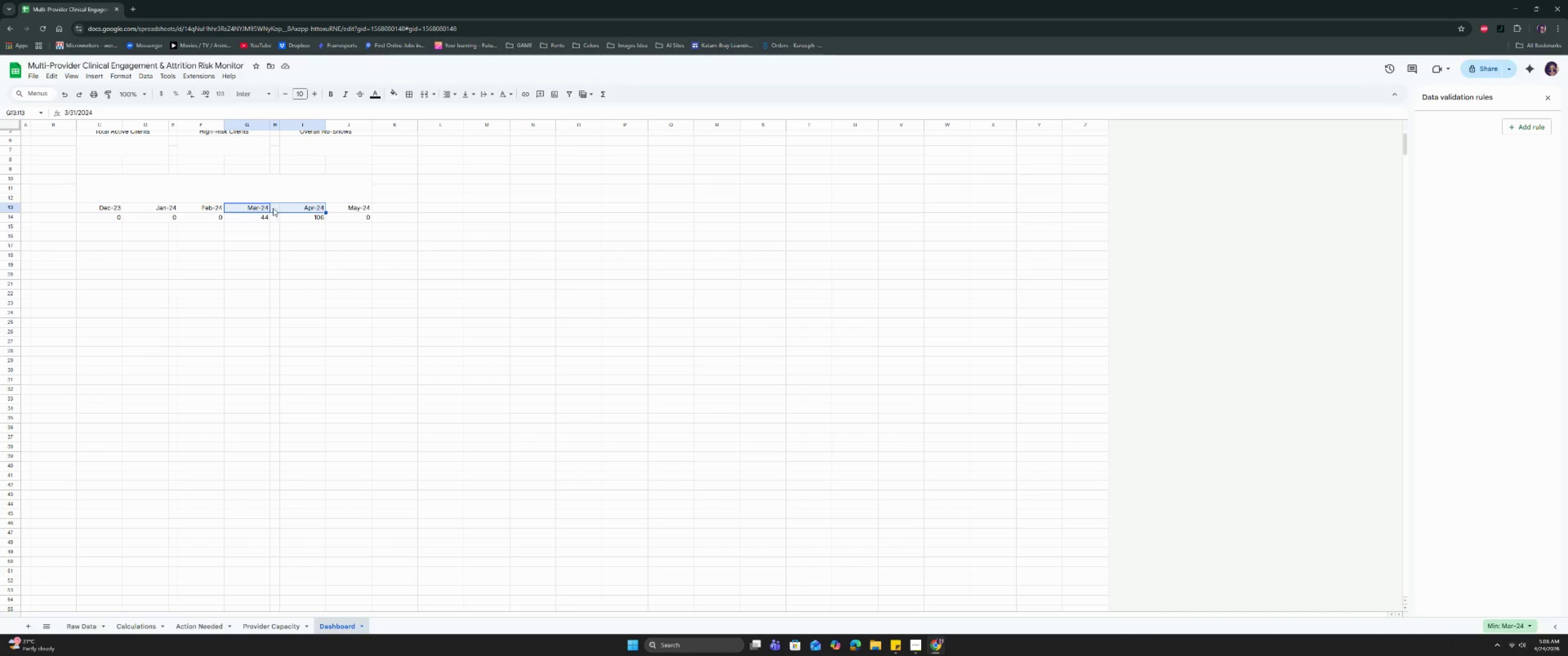 
left_click_drag(start_coordinate=[261, 208], to_coordinate=[274, 208])
 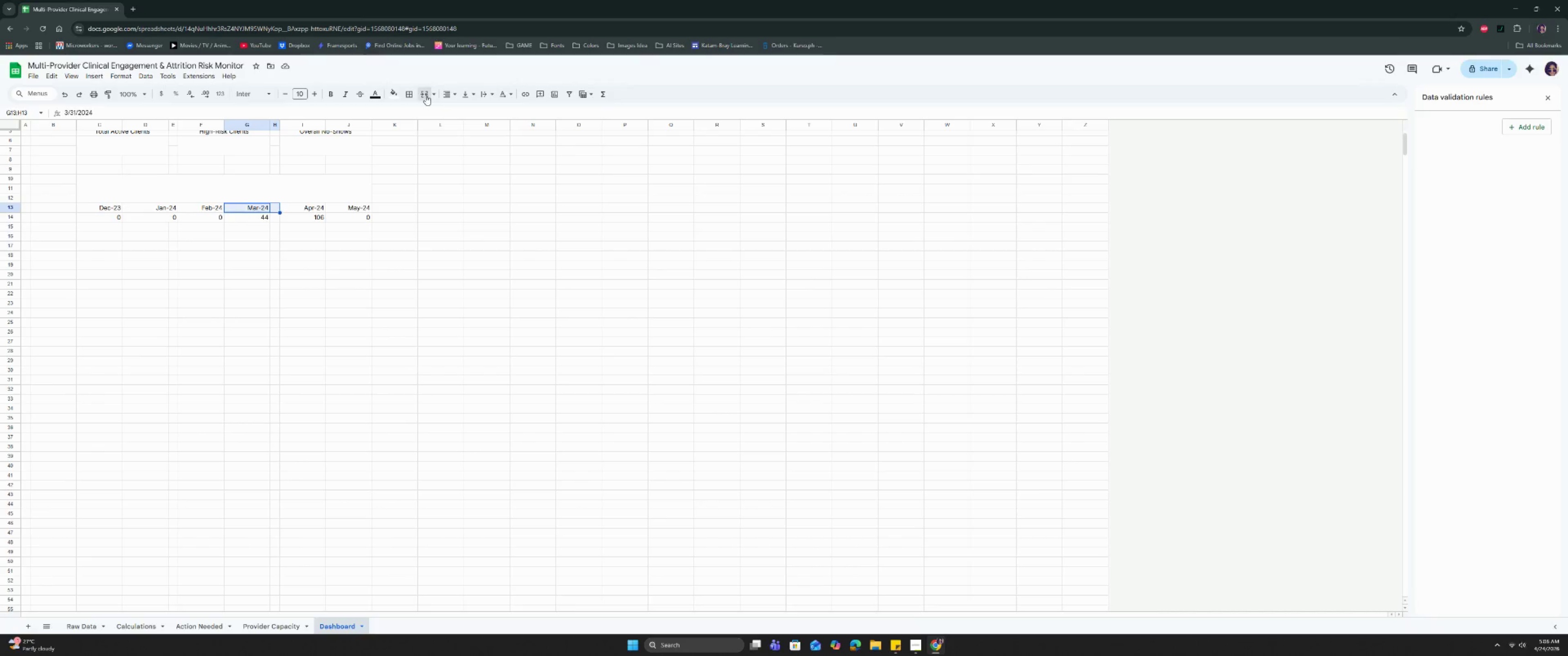 
double_click([320, 231])
 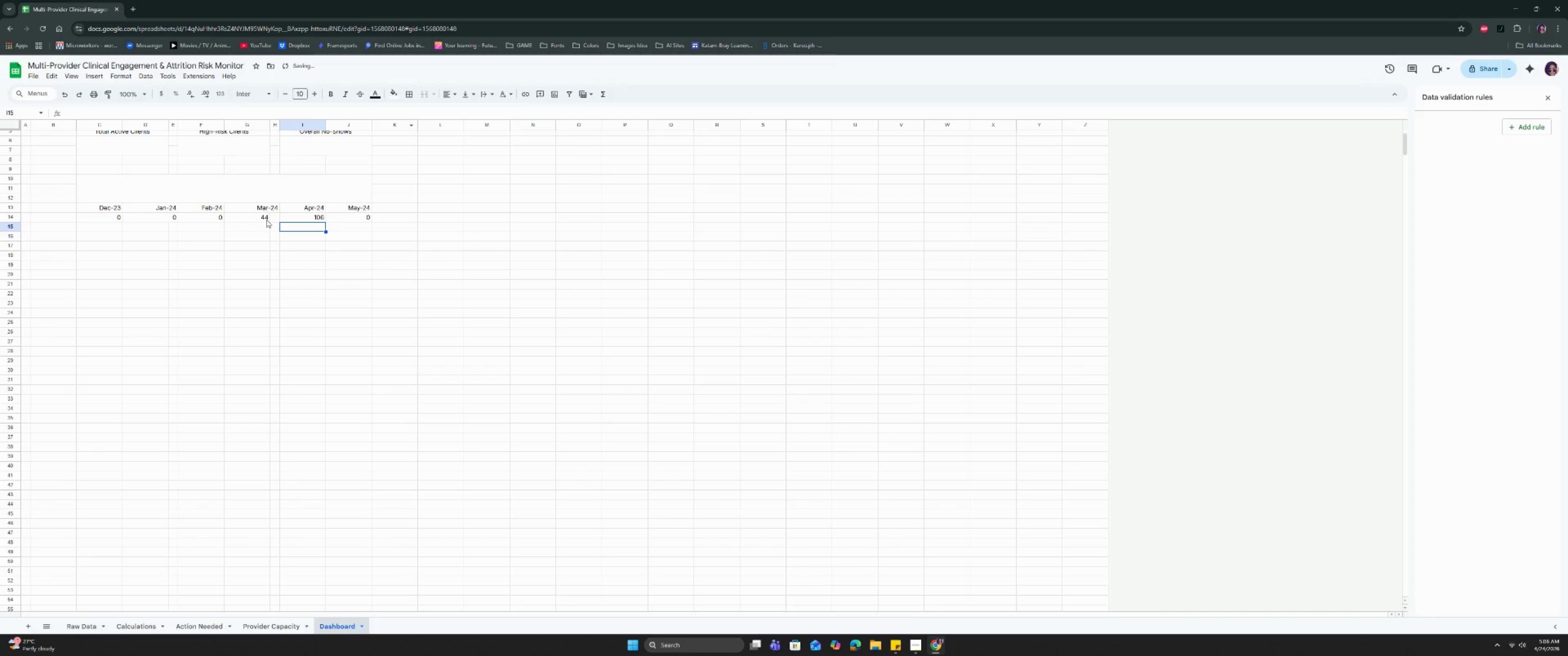 
left_click_drag(start_coordinate=[262, 217], to_coordinate=[272, 216])
 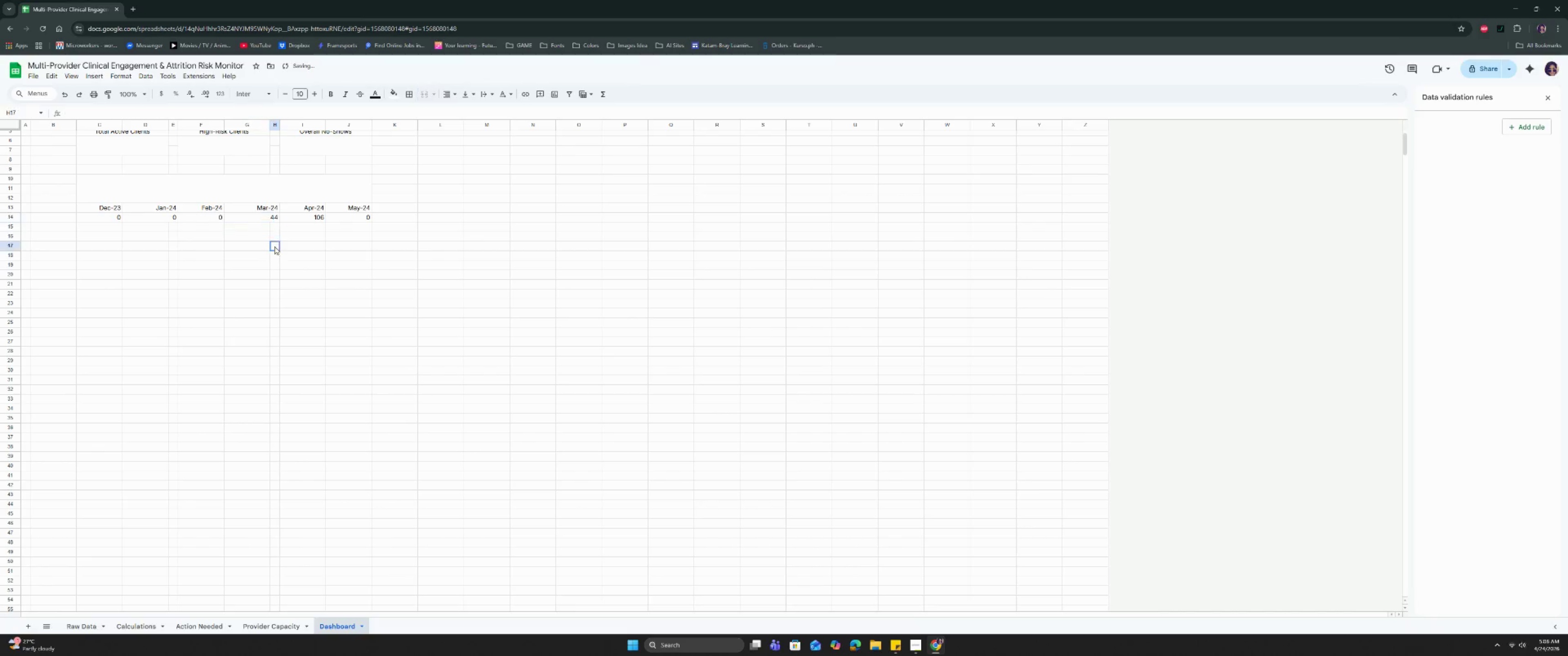 
double_click([300, 216])
 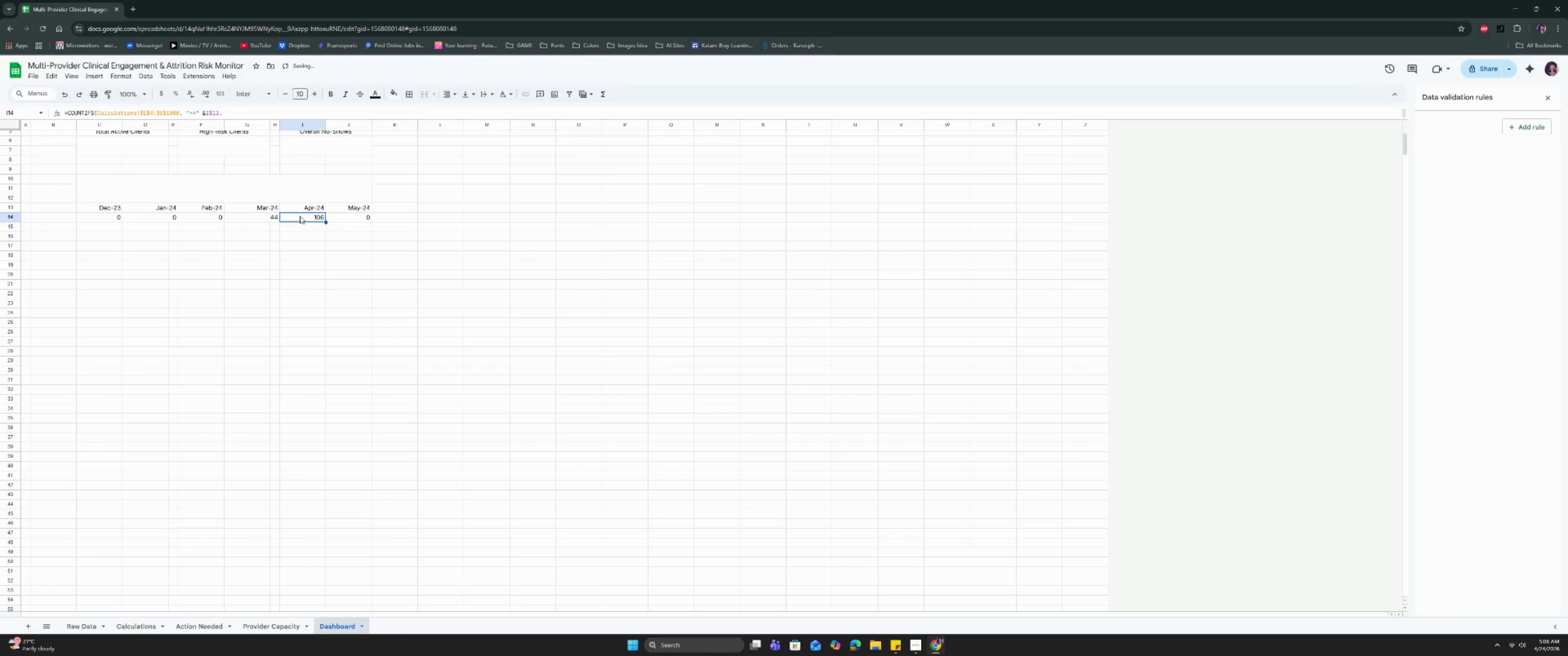 
triple_click([300, 216])
 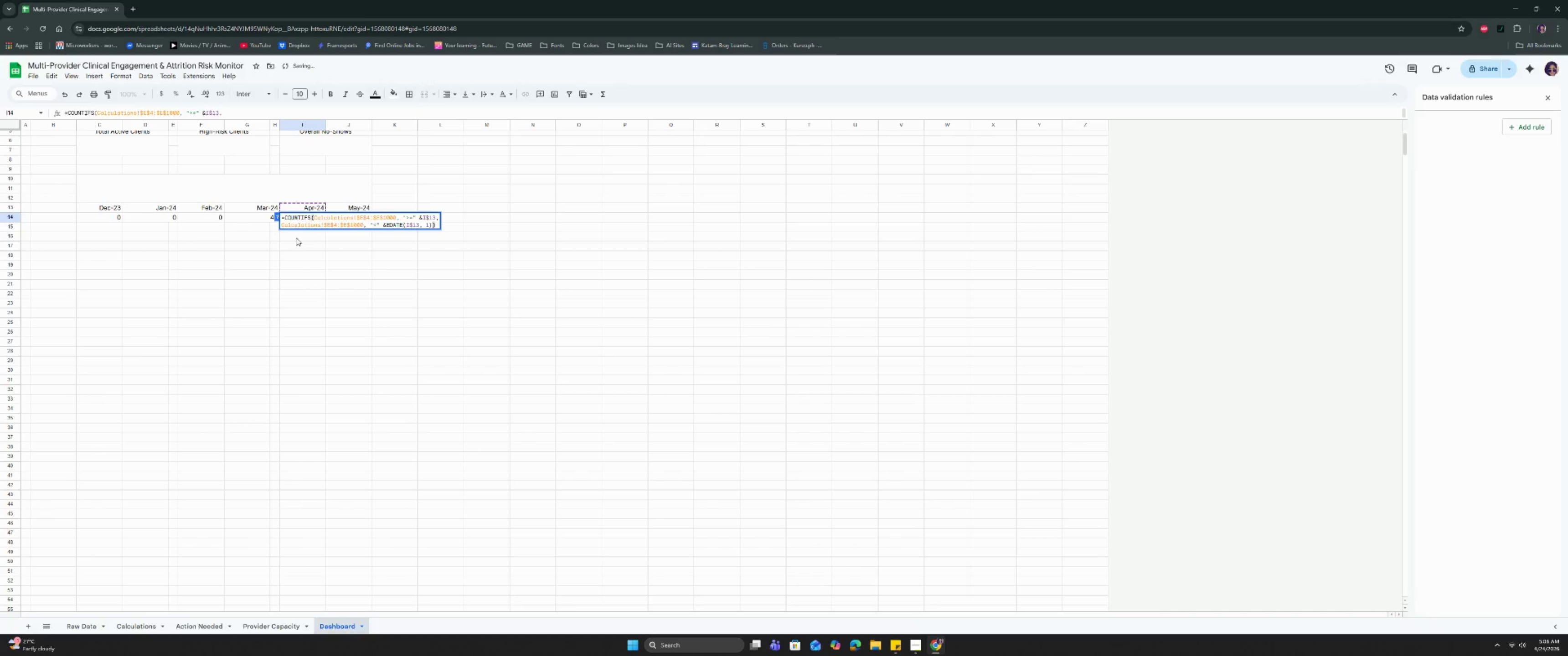 